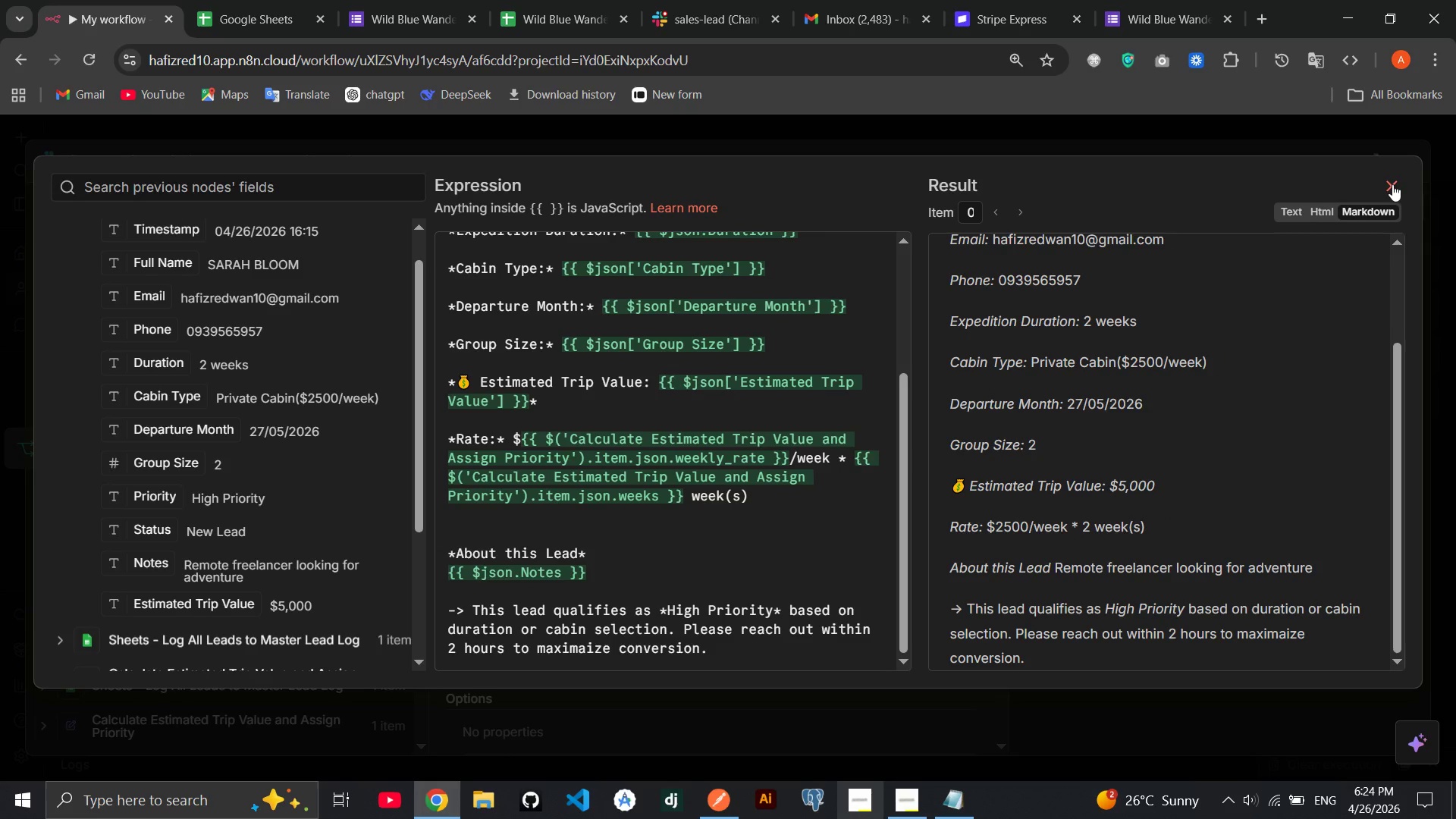 
left_click([1392, 184])
 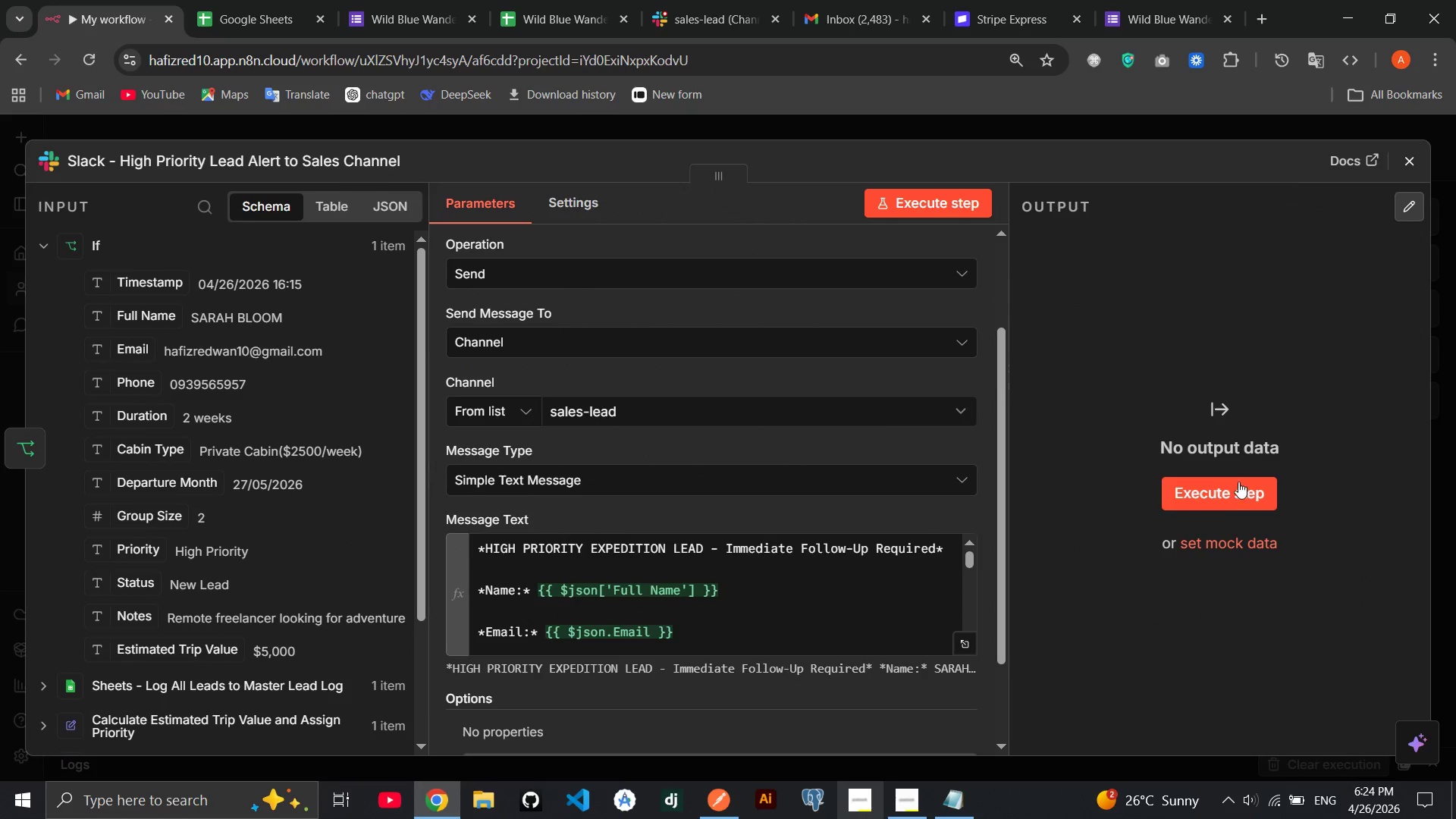 
left_click([1225, 500])
 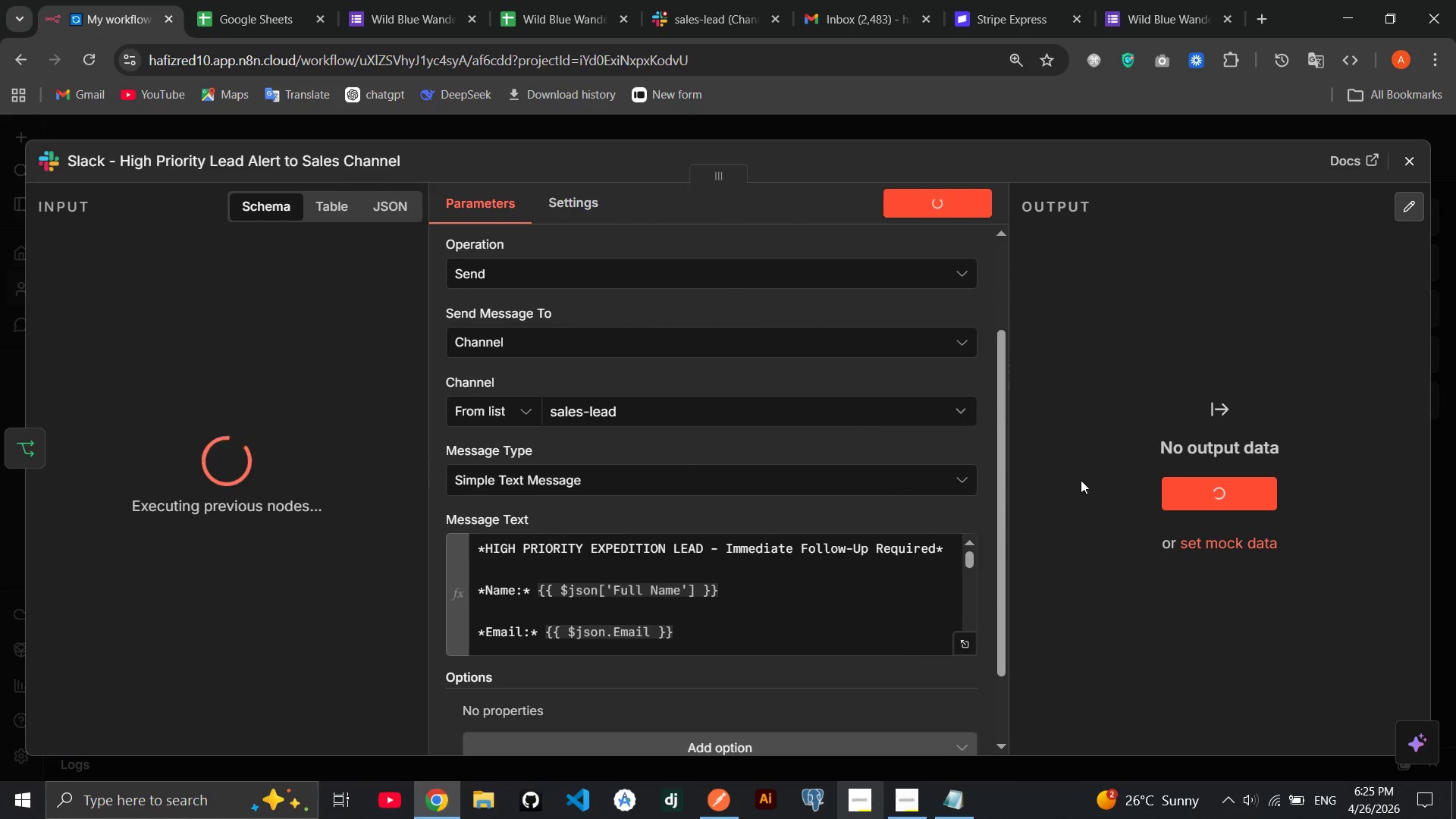 
mouse_move([785, 320])
 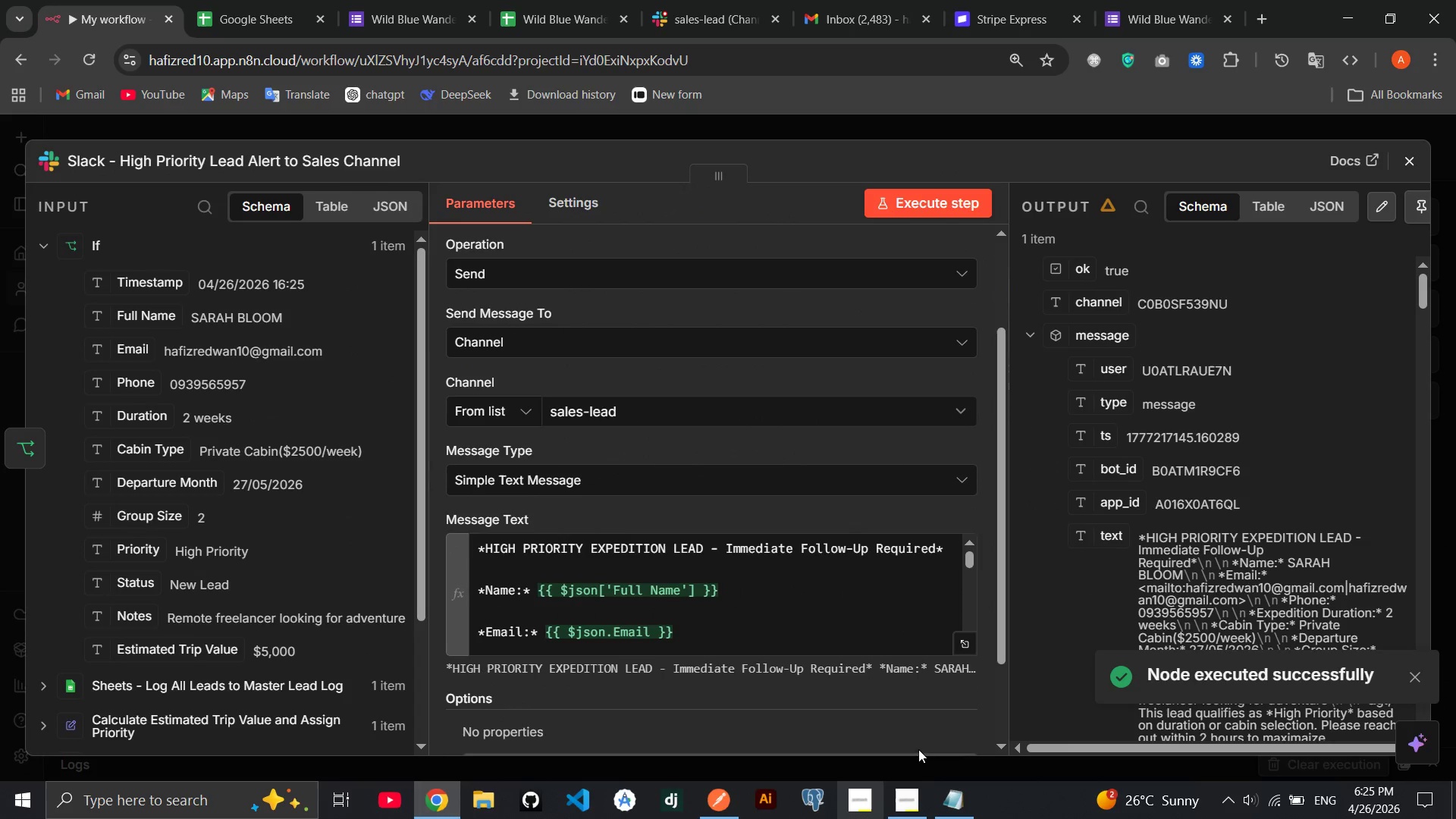 
left_click([919, 792])